 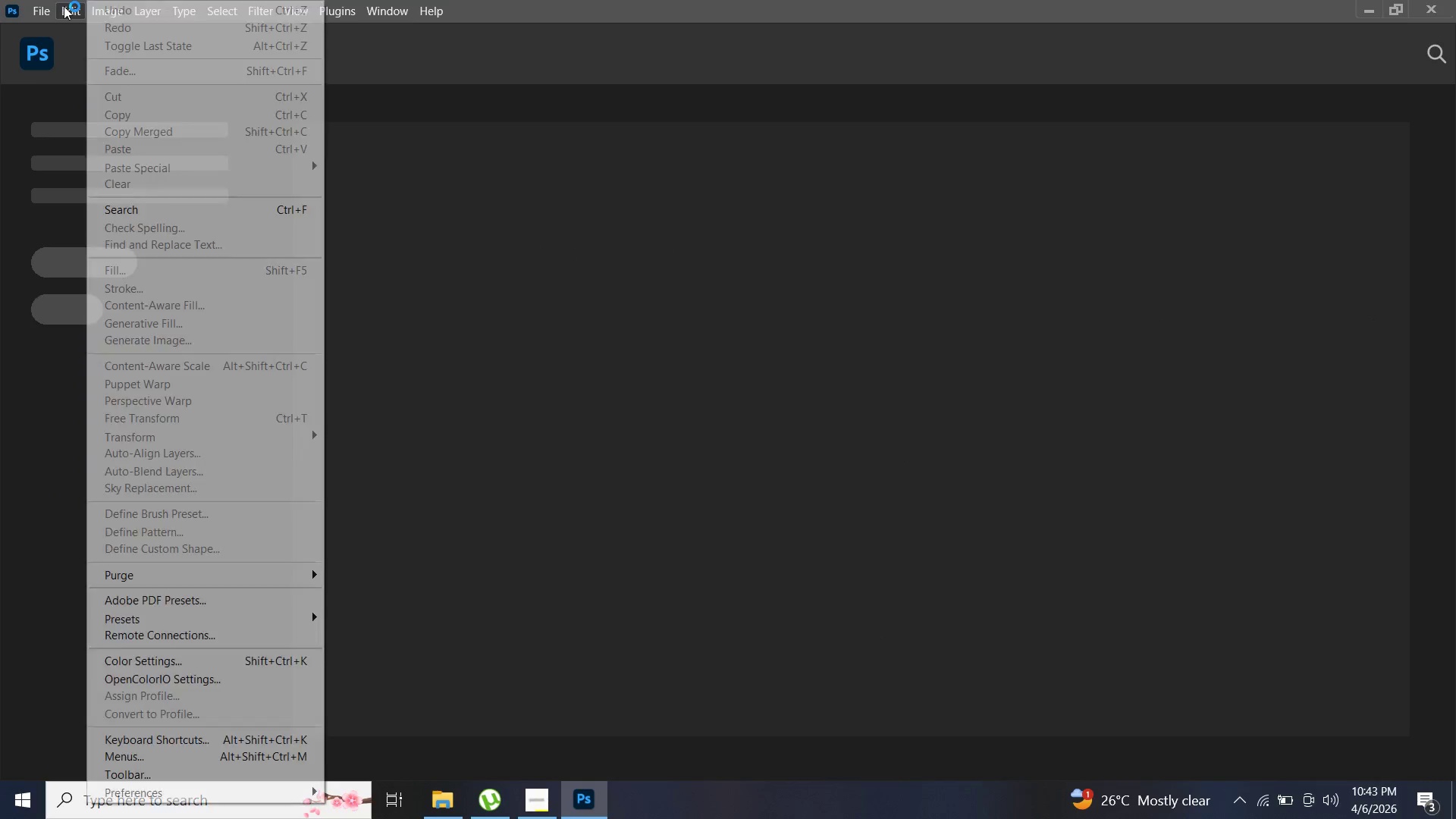 
left_click([47, 24])
 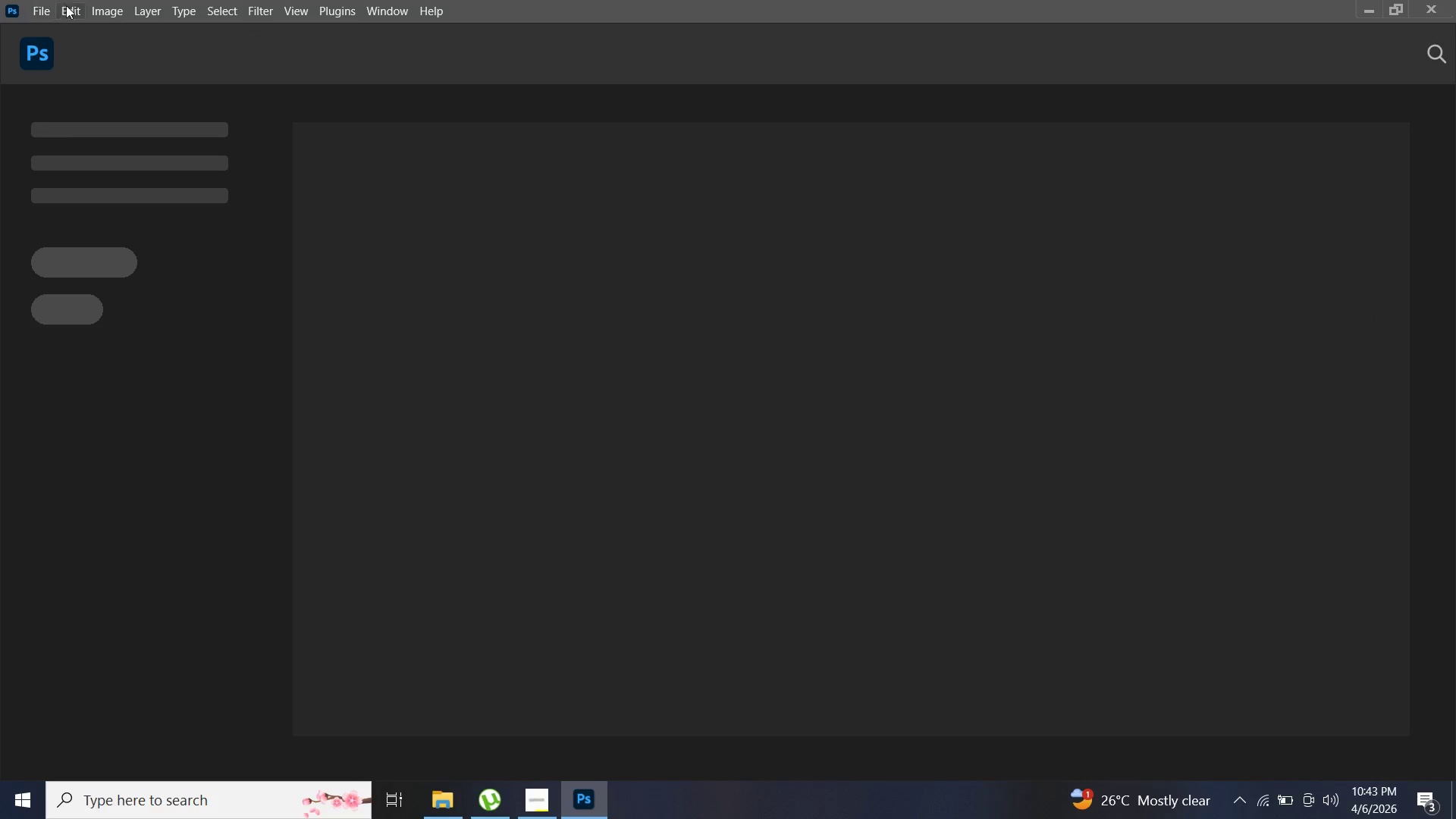 
mouse_move([356, 93])
 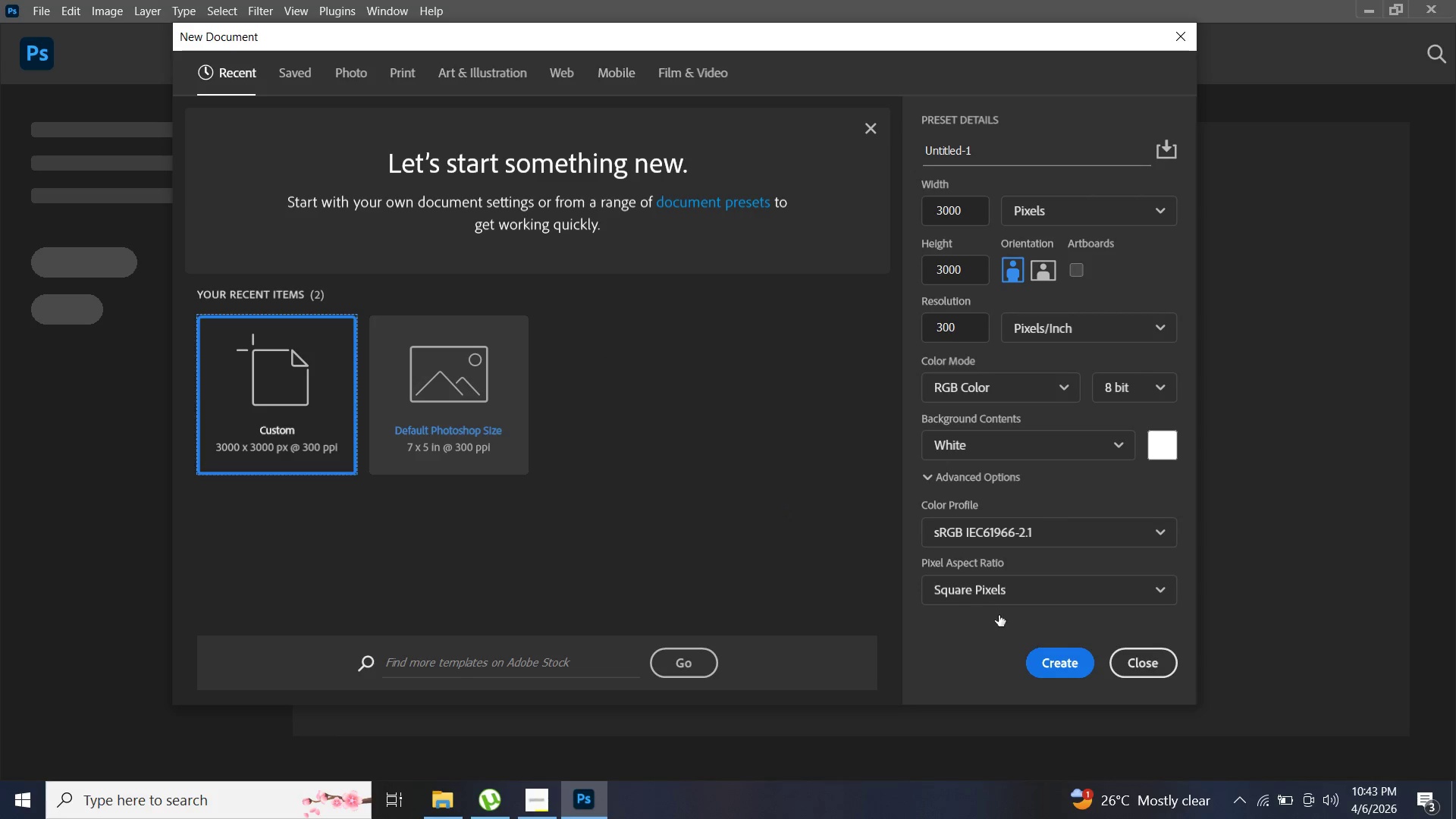 
left_click([1043, 661])
 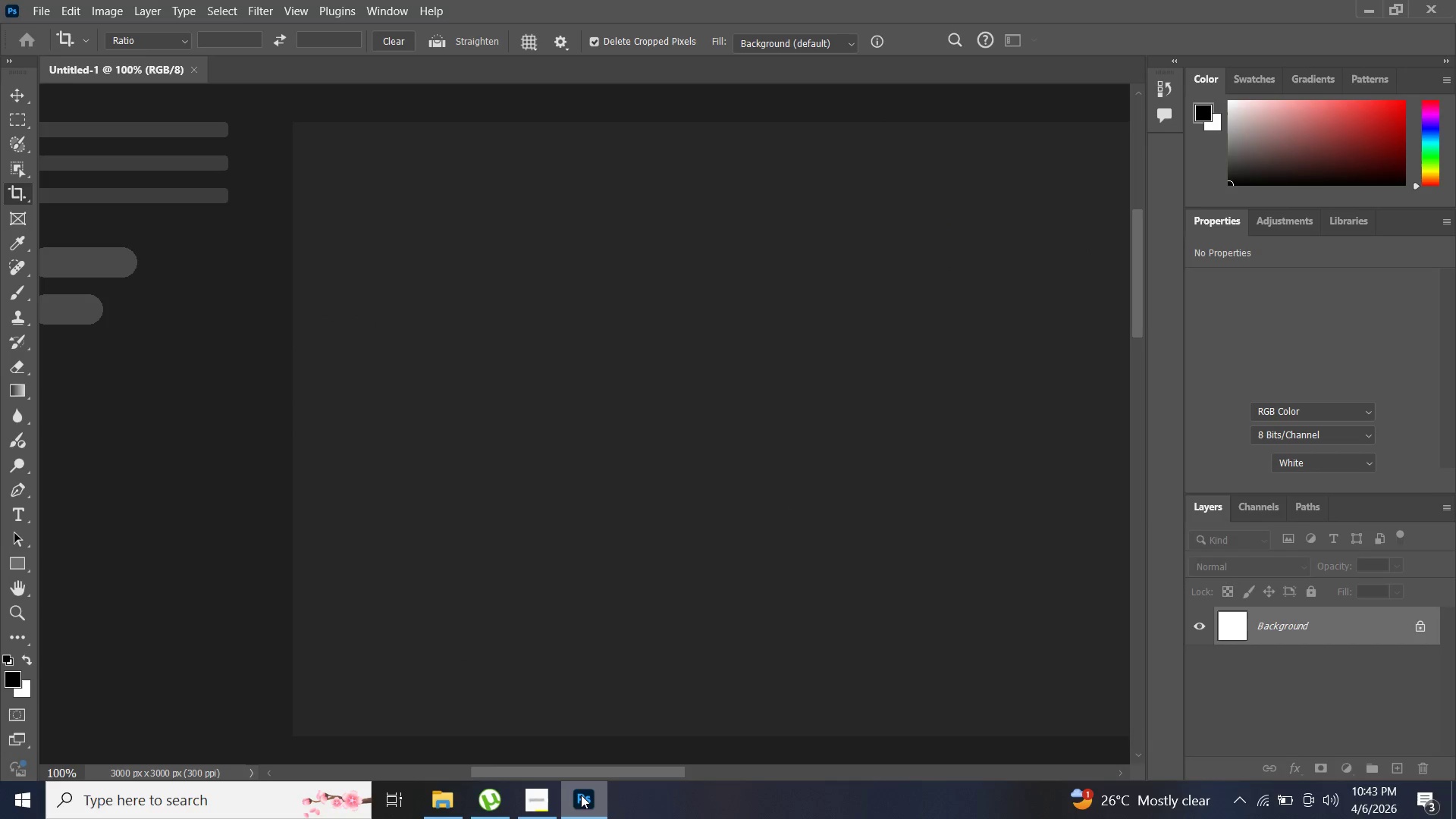 
left_click([548, 794])